 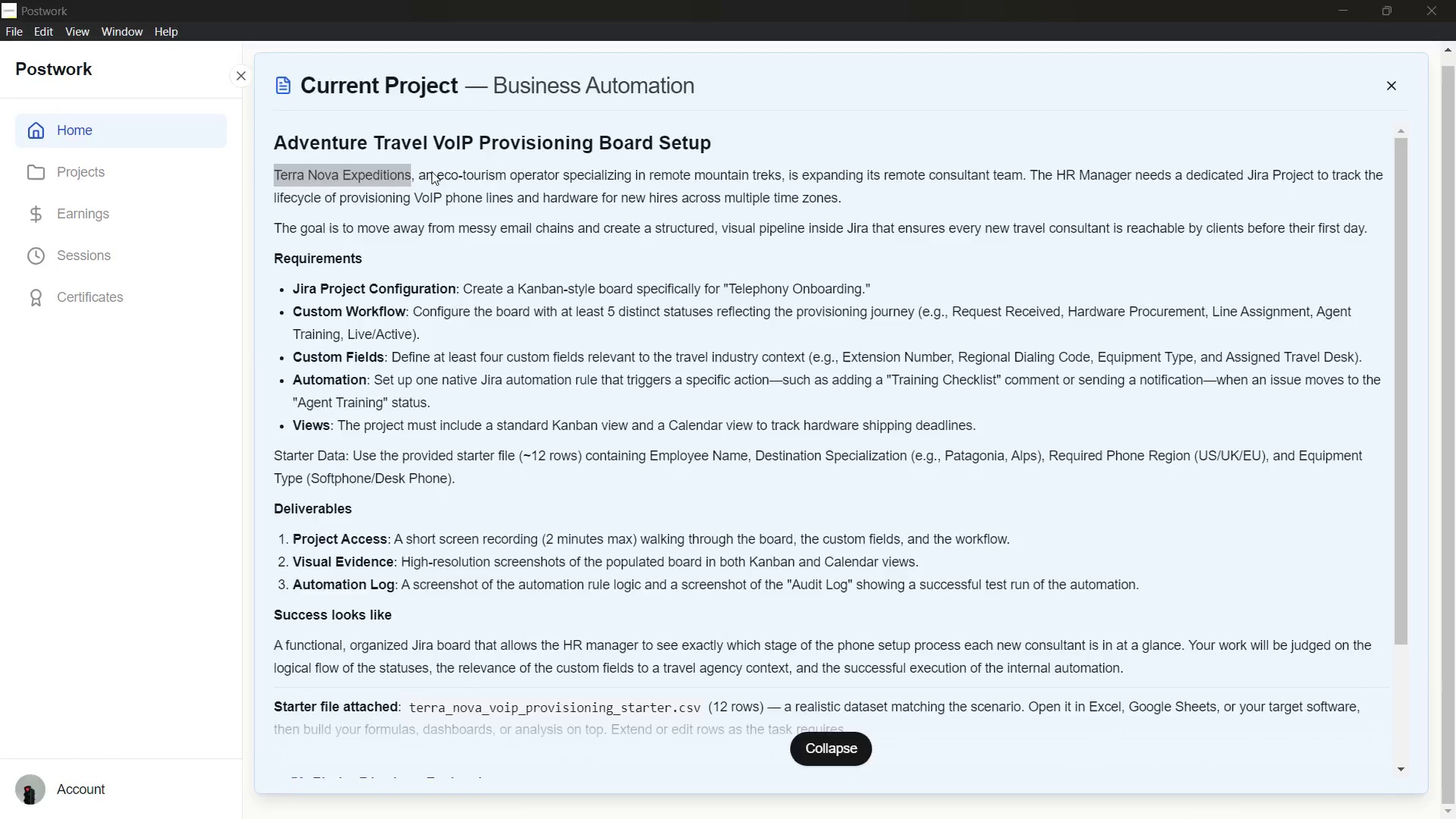 
key(Alt+Tab)
 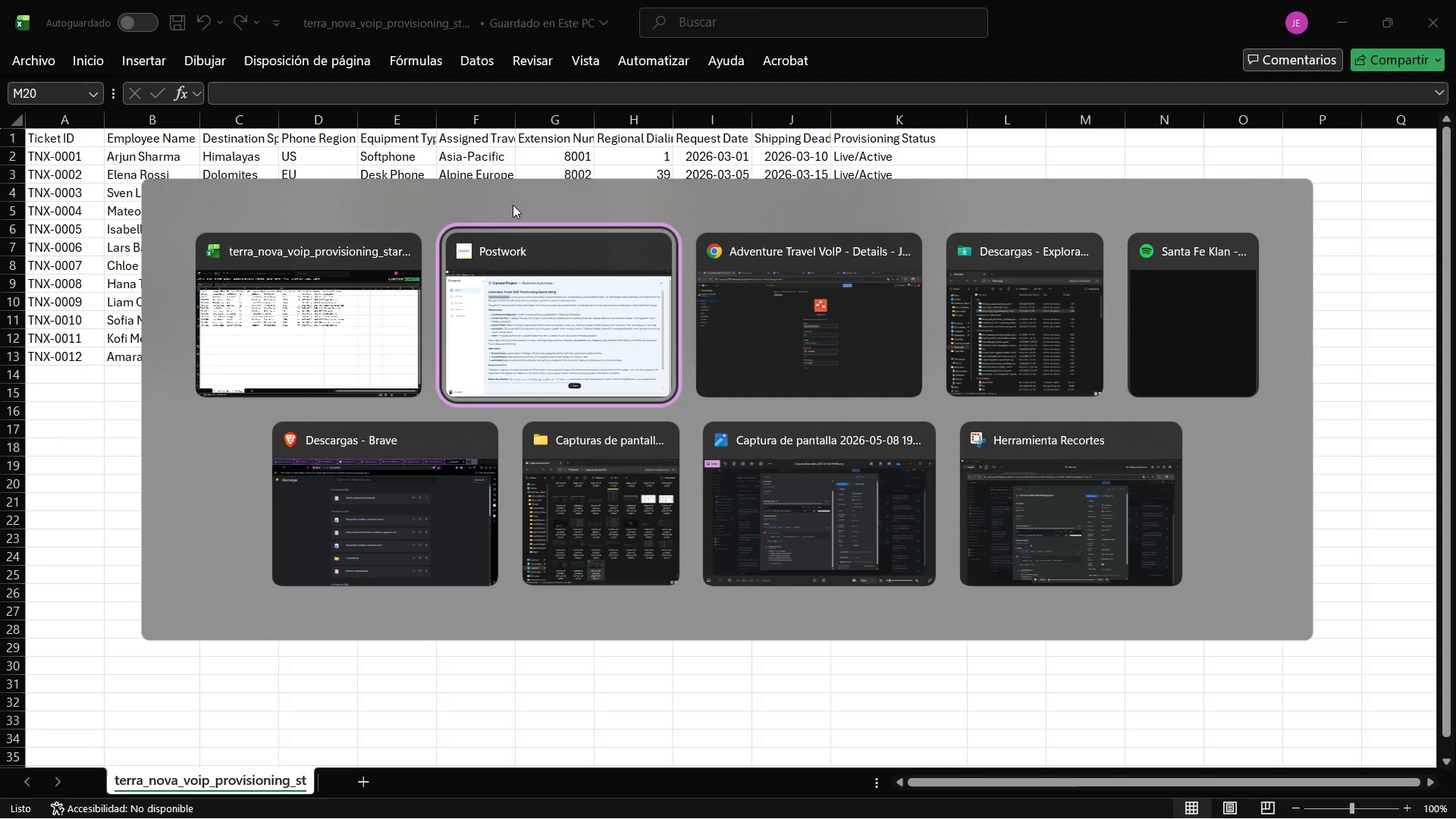 
key(Alt+Tab)
 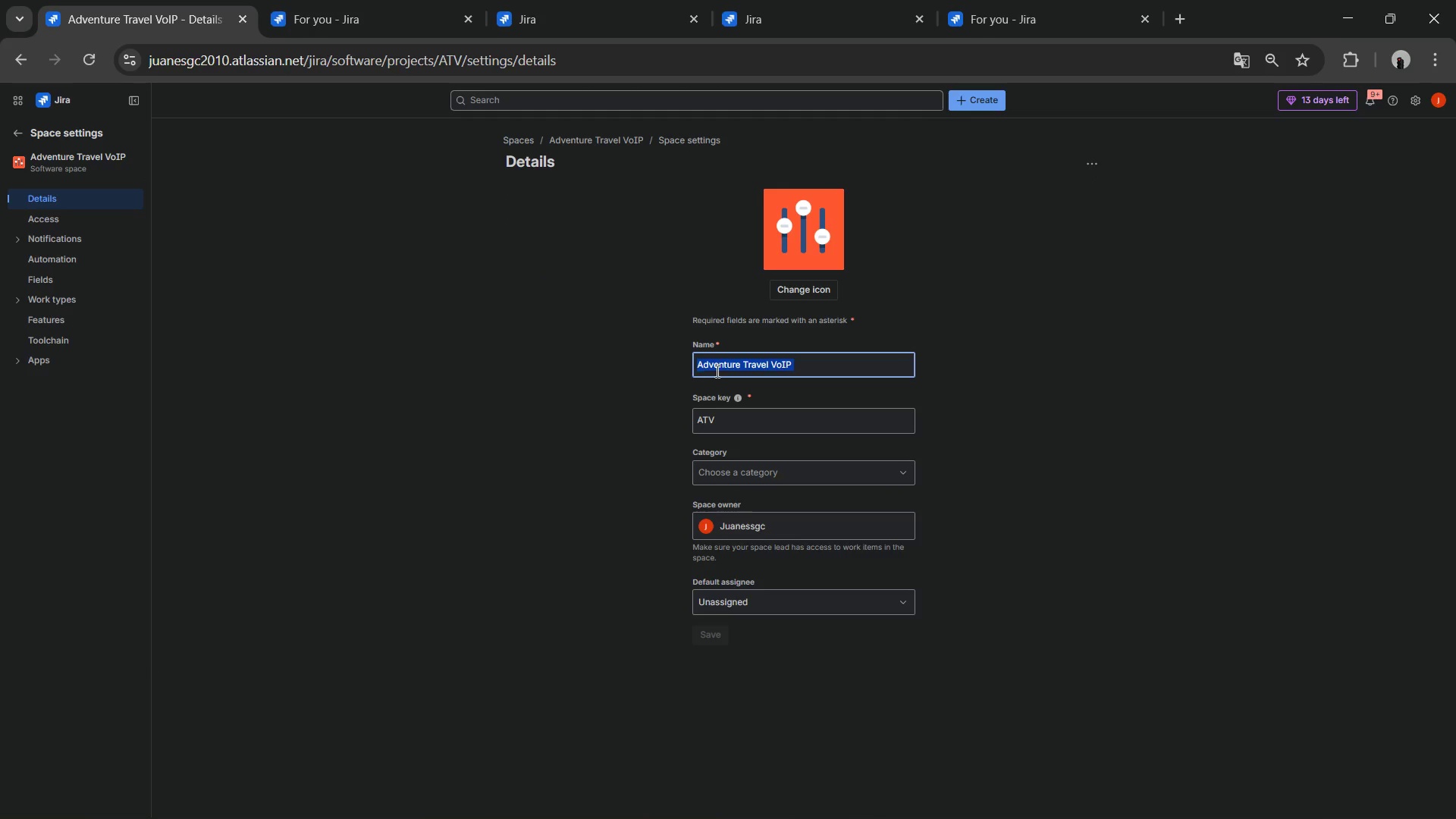 
key(Control+ControlLeft)
 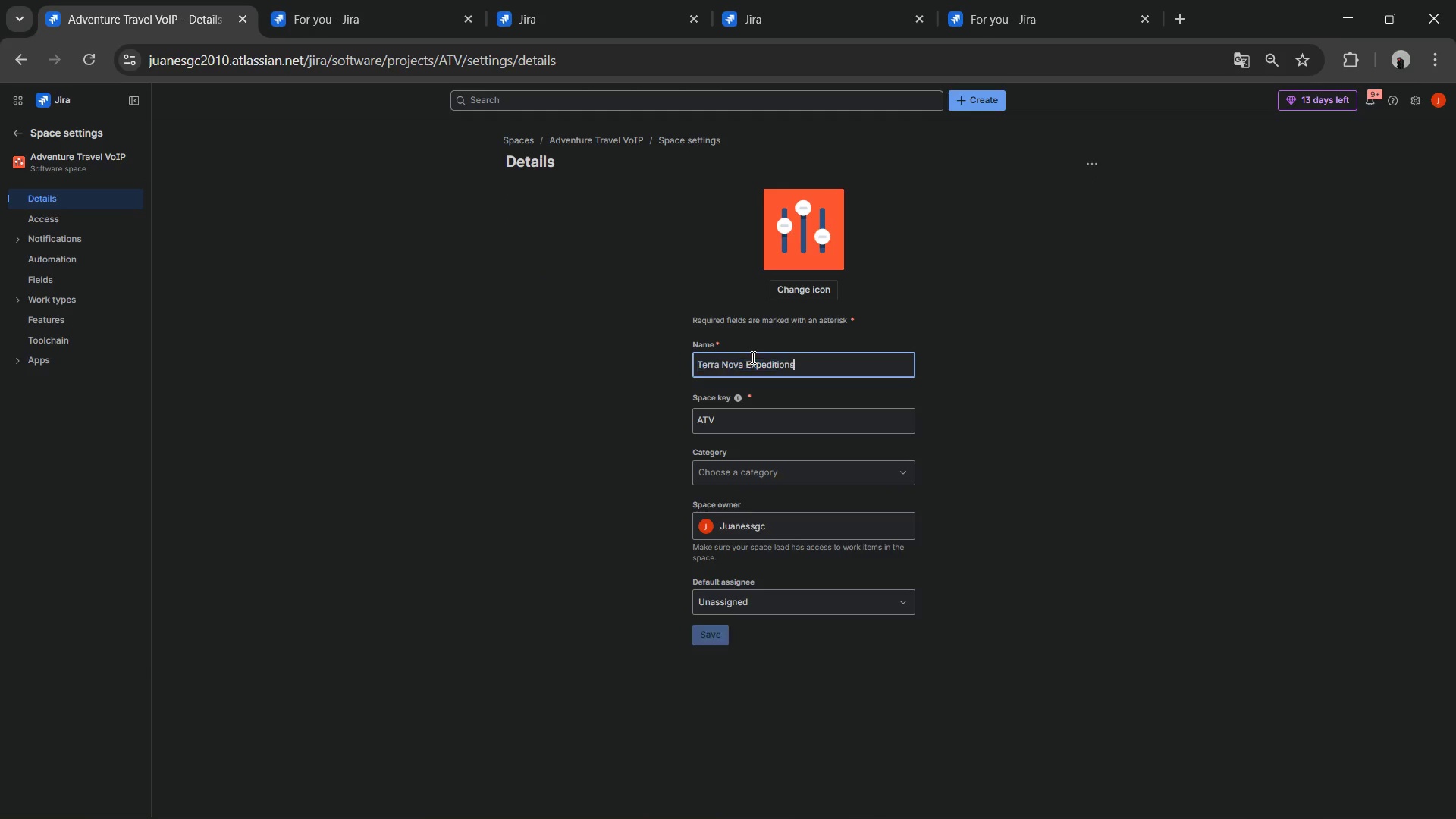 
key(Control+V)
 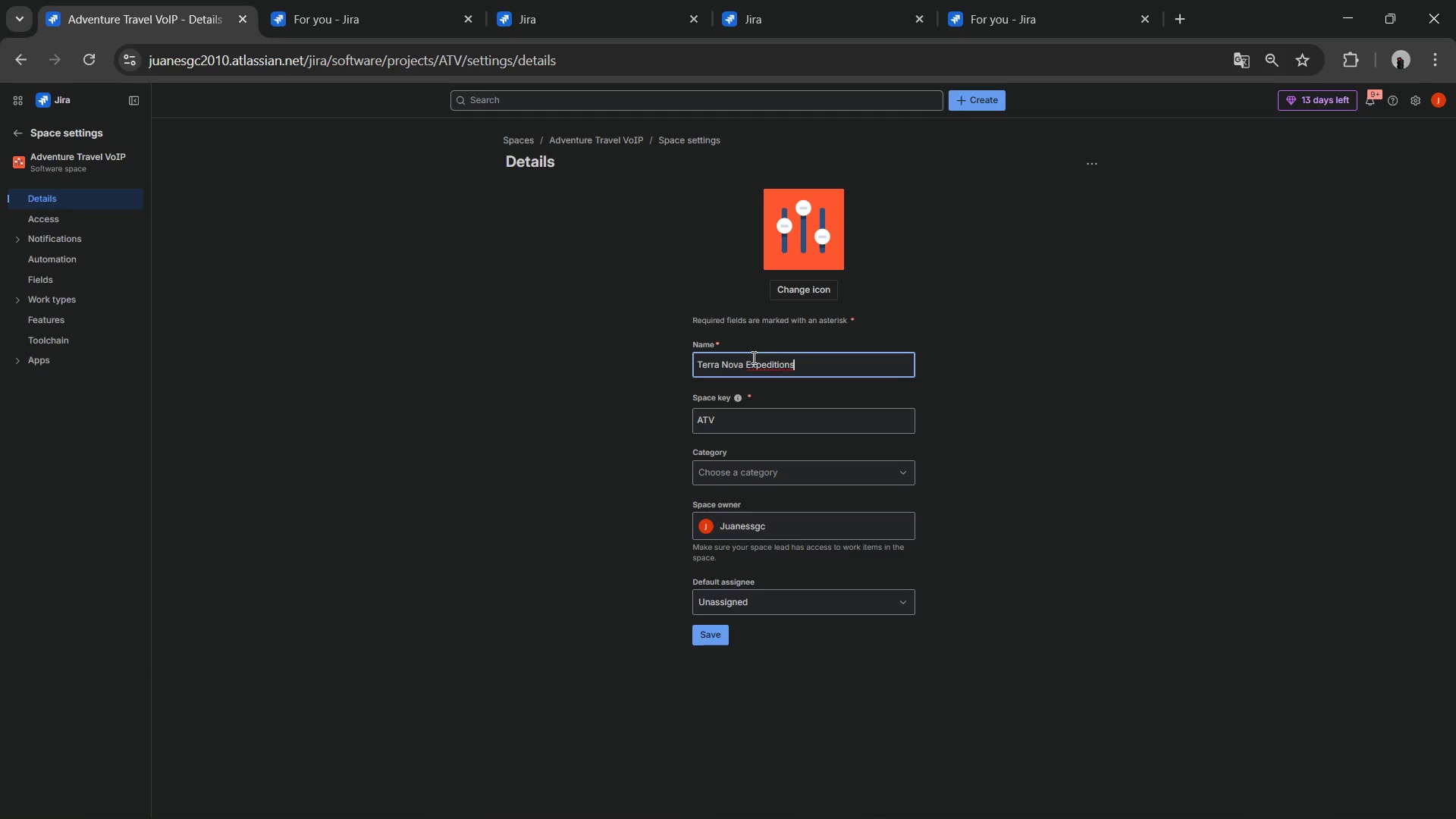 
key(Alt+AltLeft)
 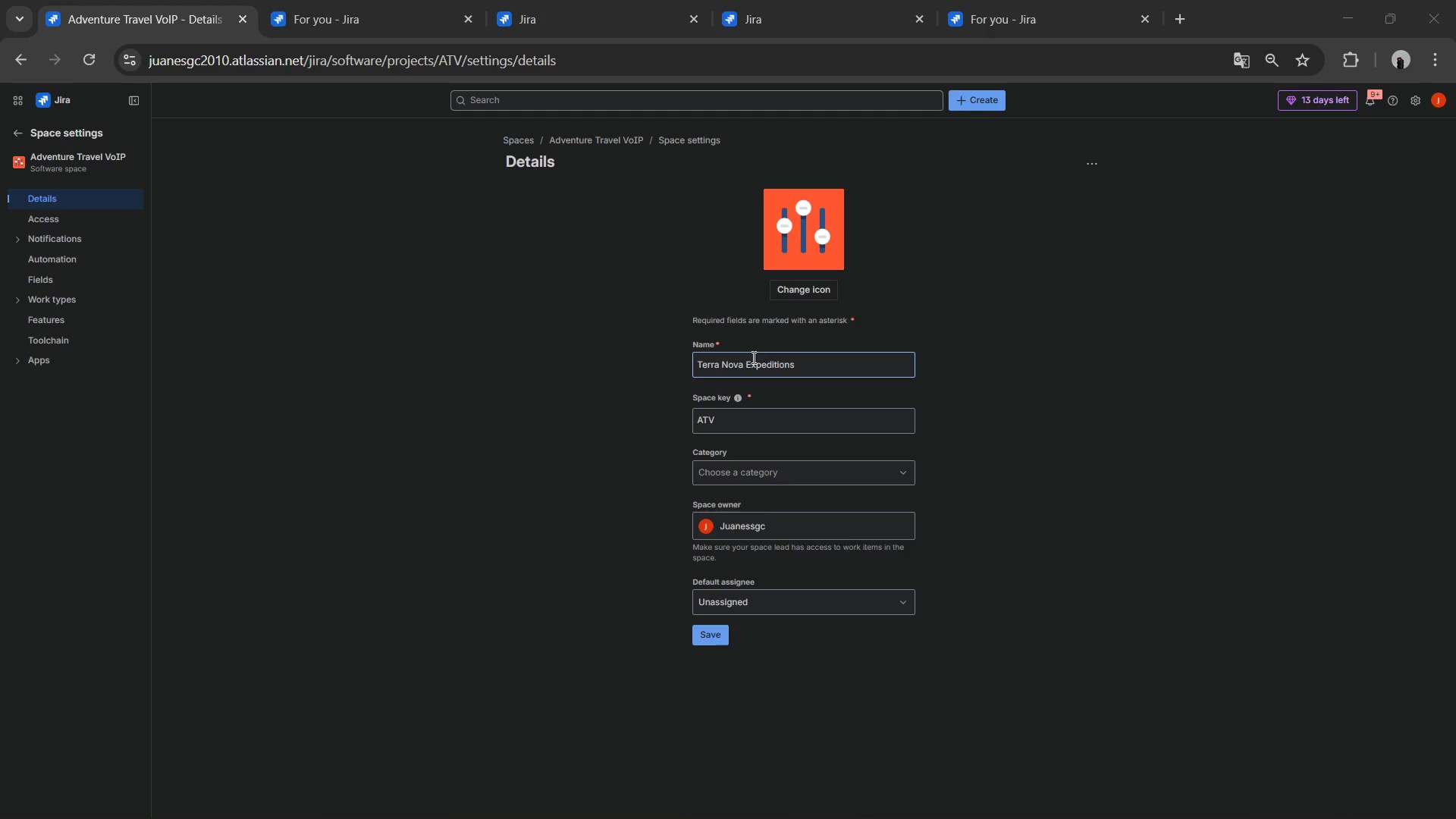 
key(Alt+Tab)
 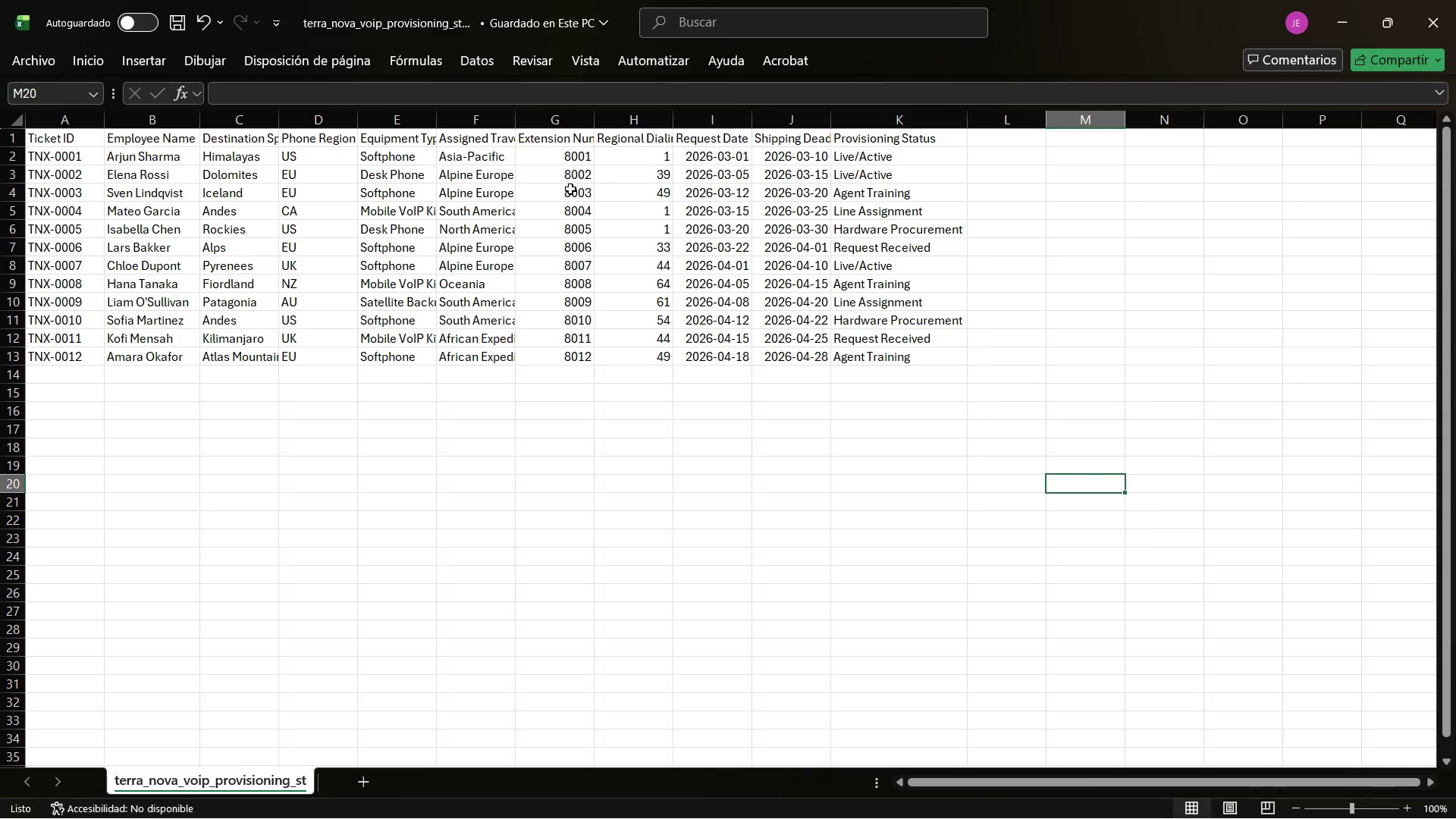 
key(Alt+Tab)
 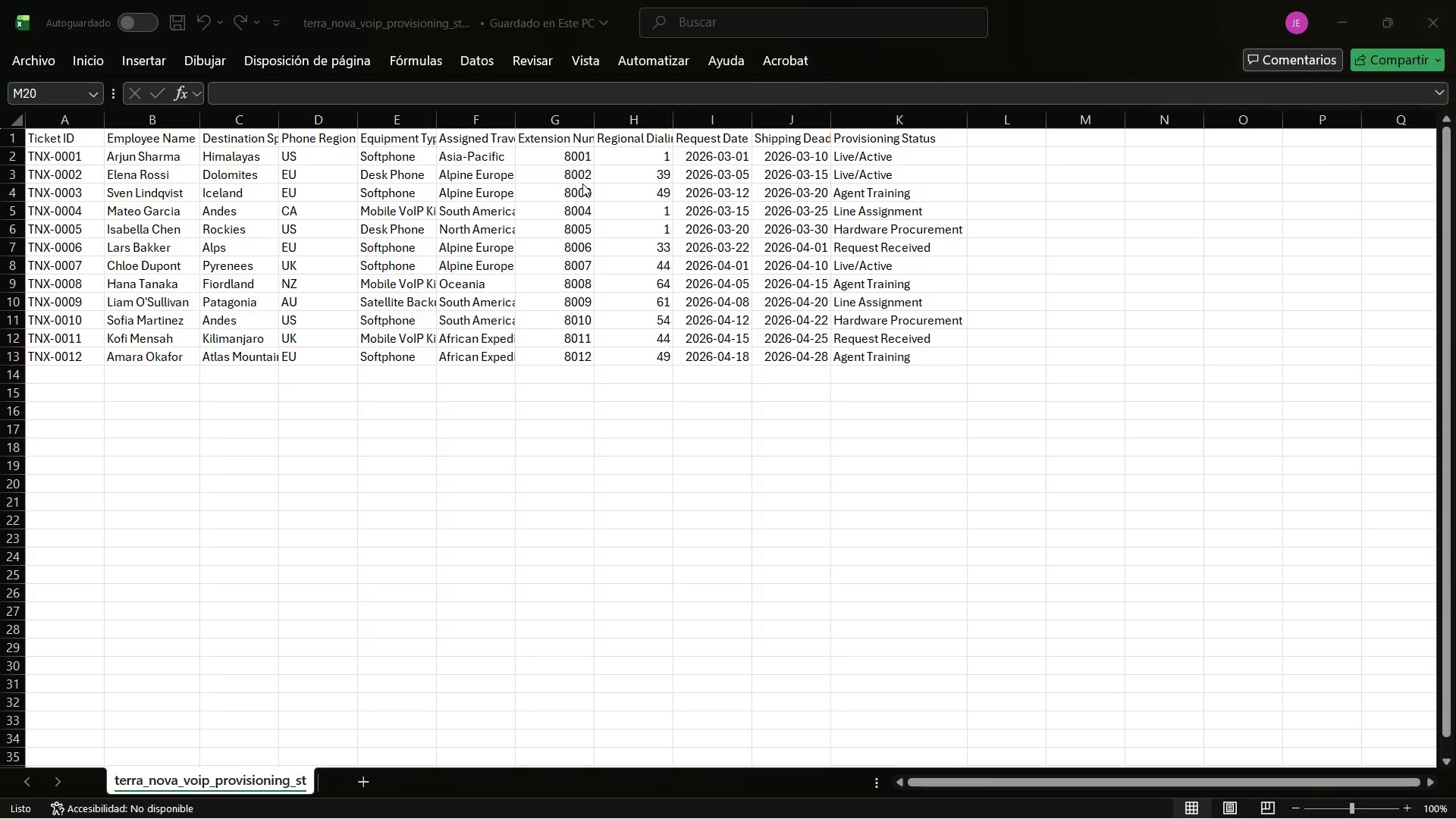 
key(Alt+Tab)